 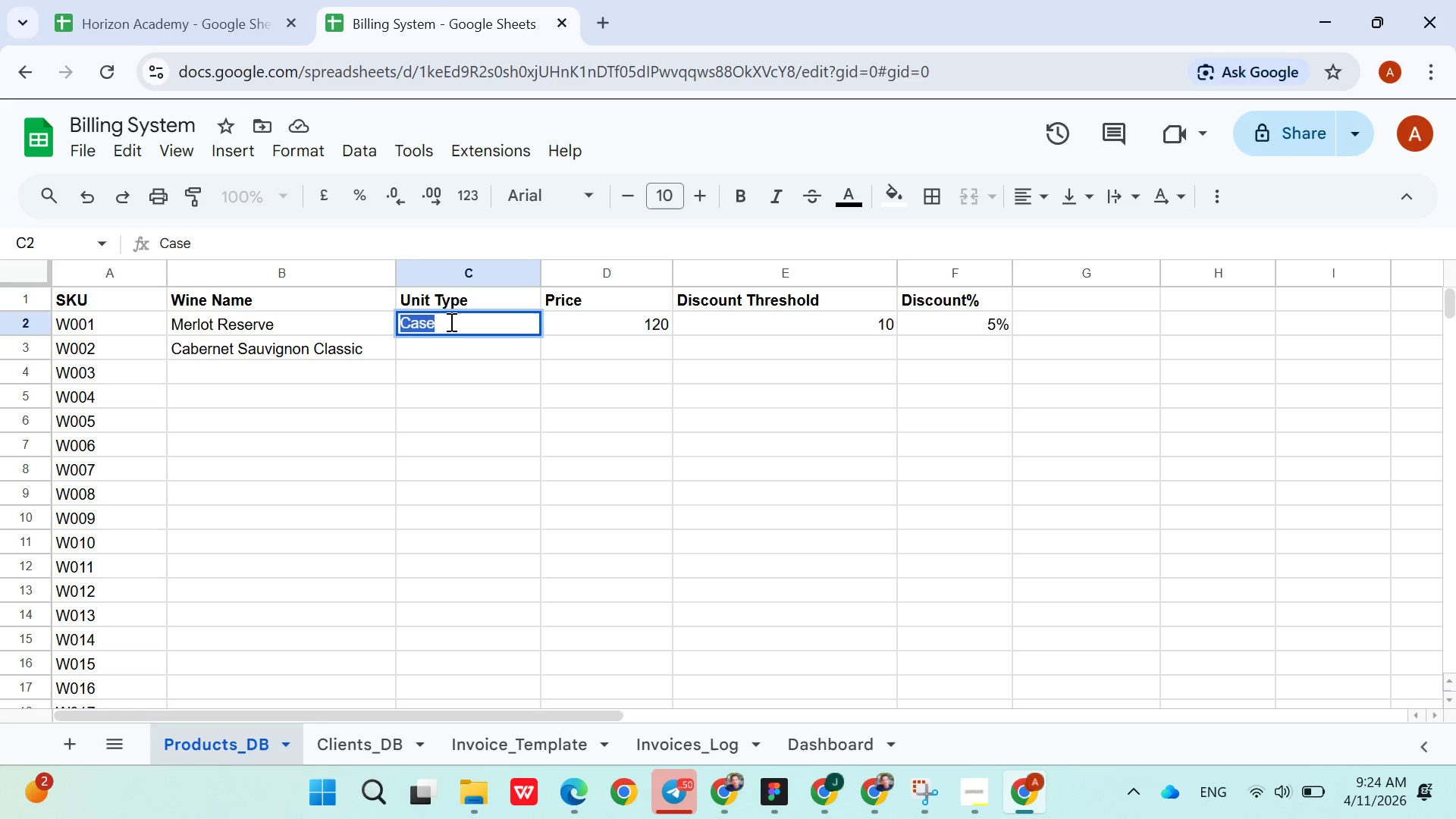 
triple_click([450, 322])
 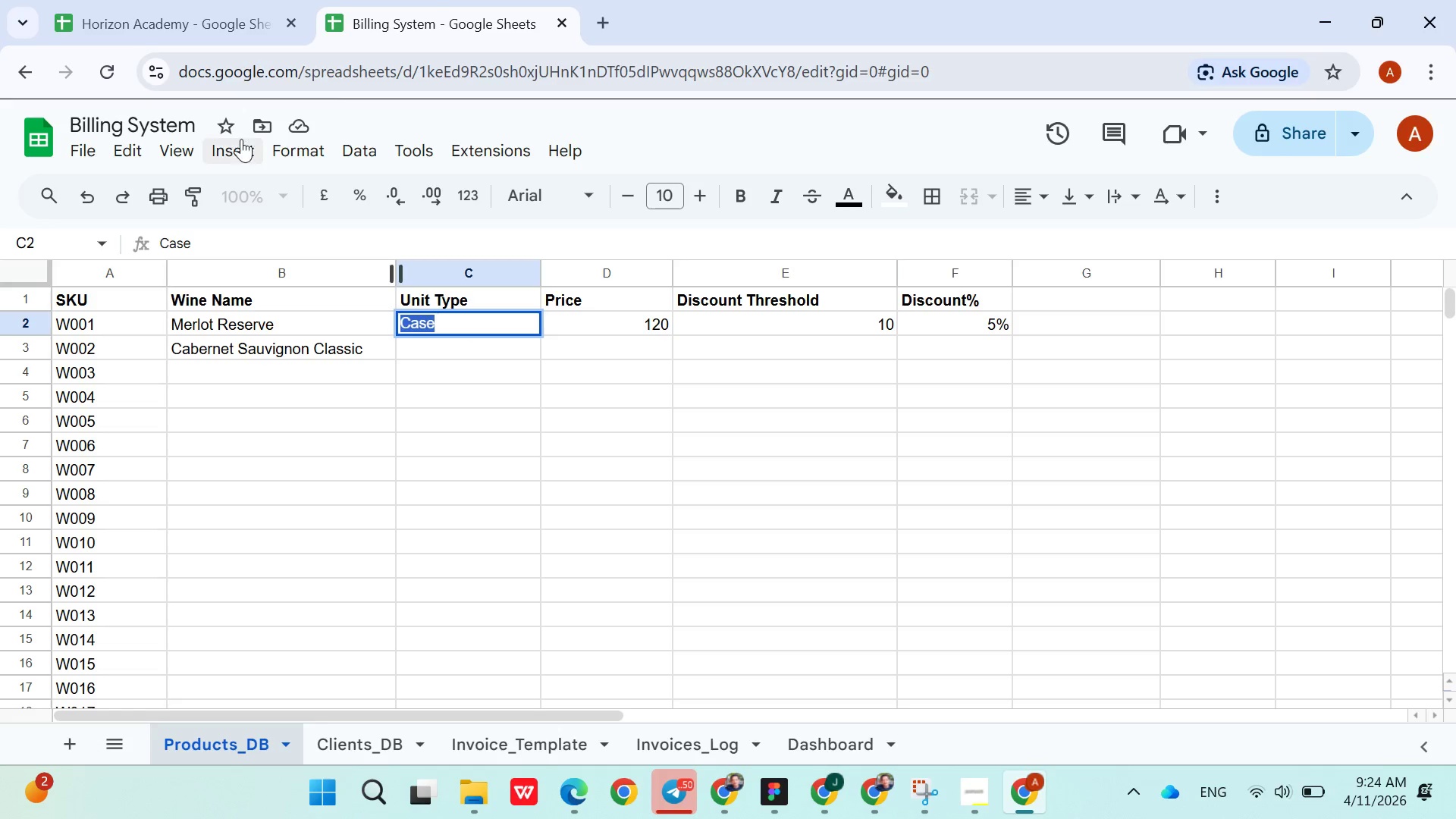 
left_click([231, 148])
 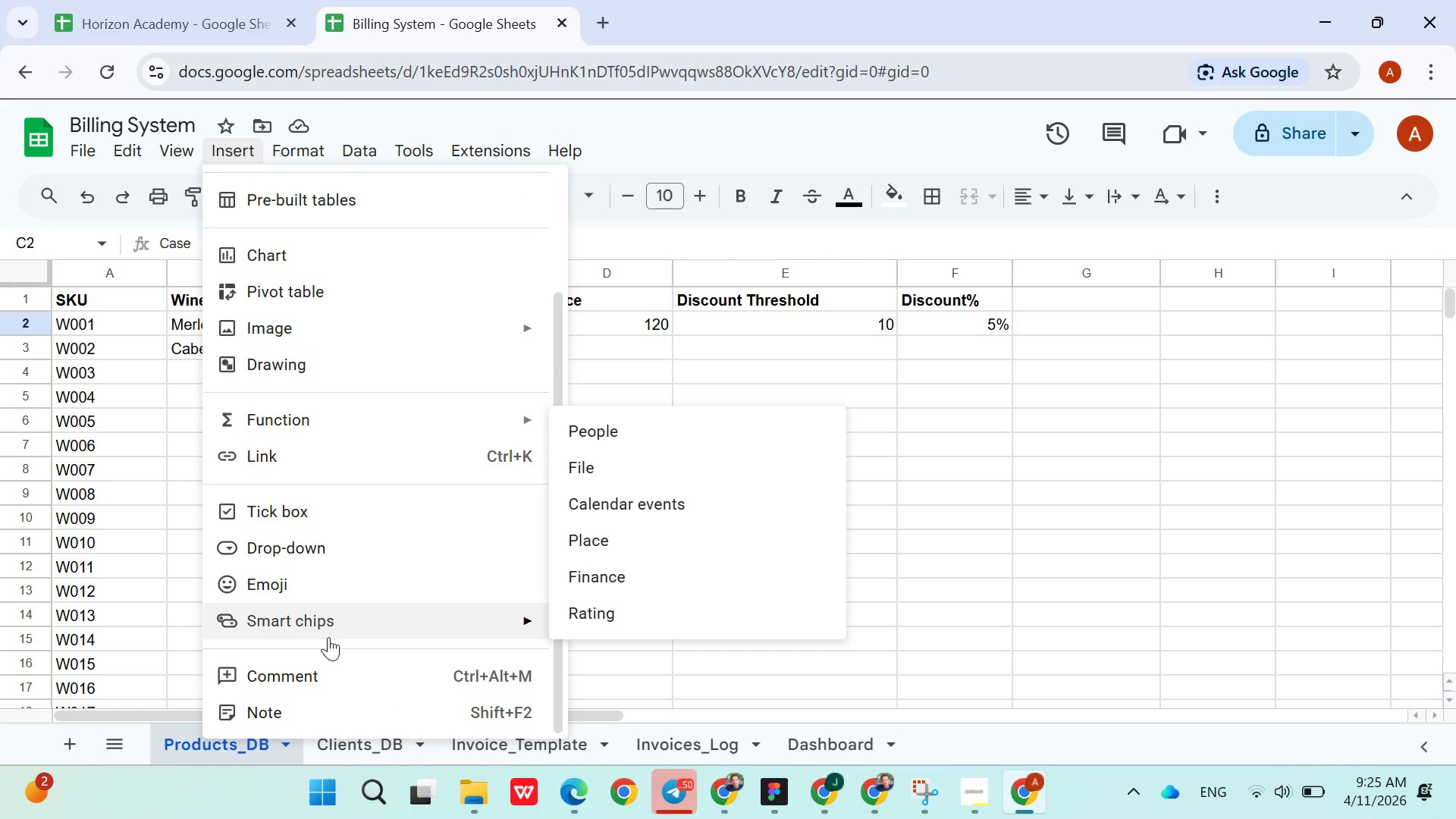 
left_click([311, 548])
 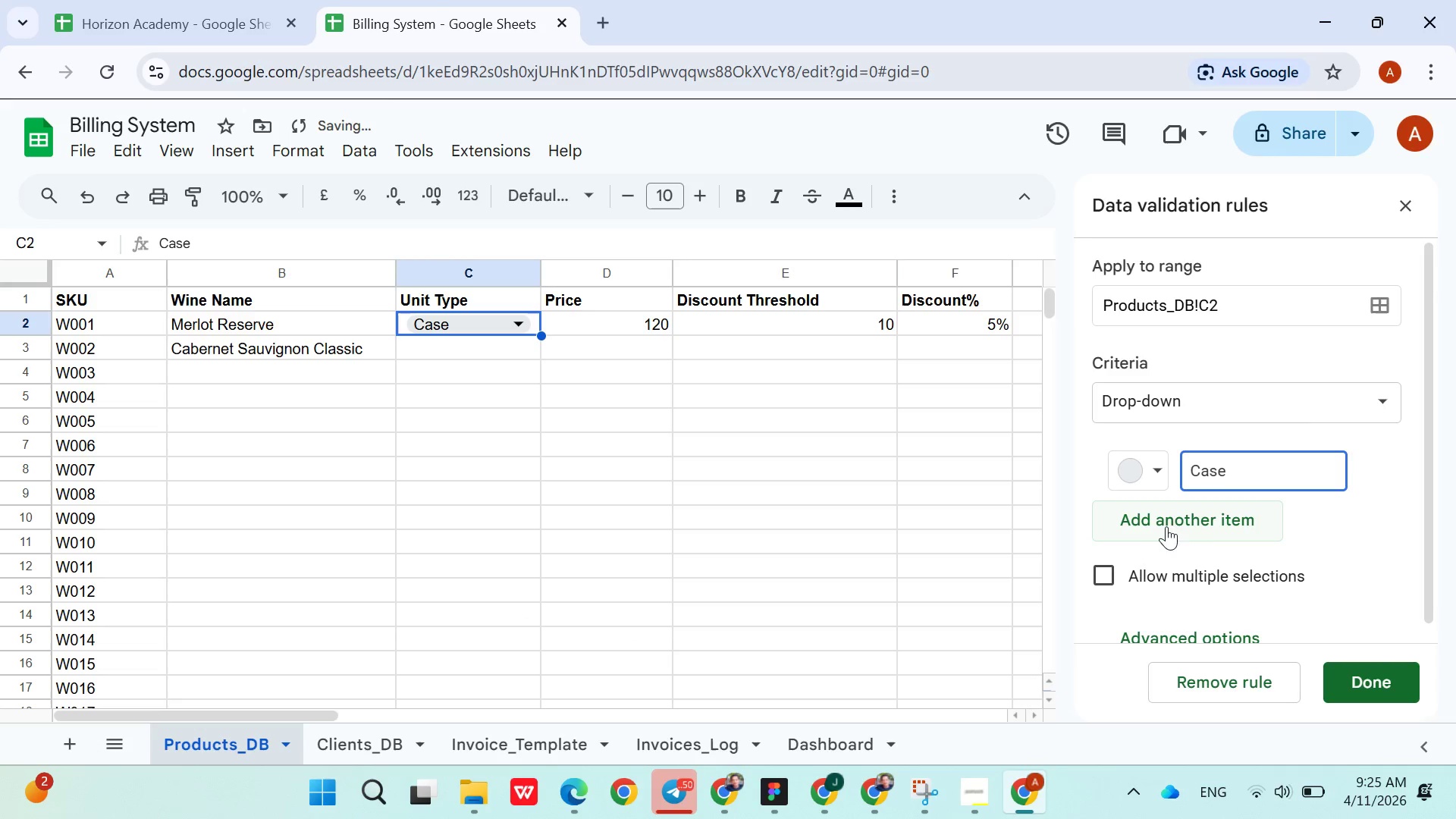 
left_click([1172, 519])
 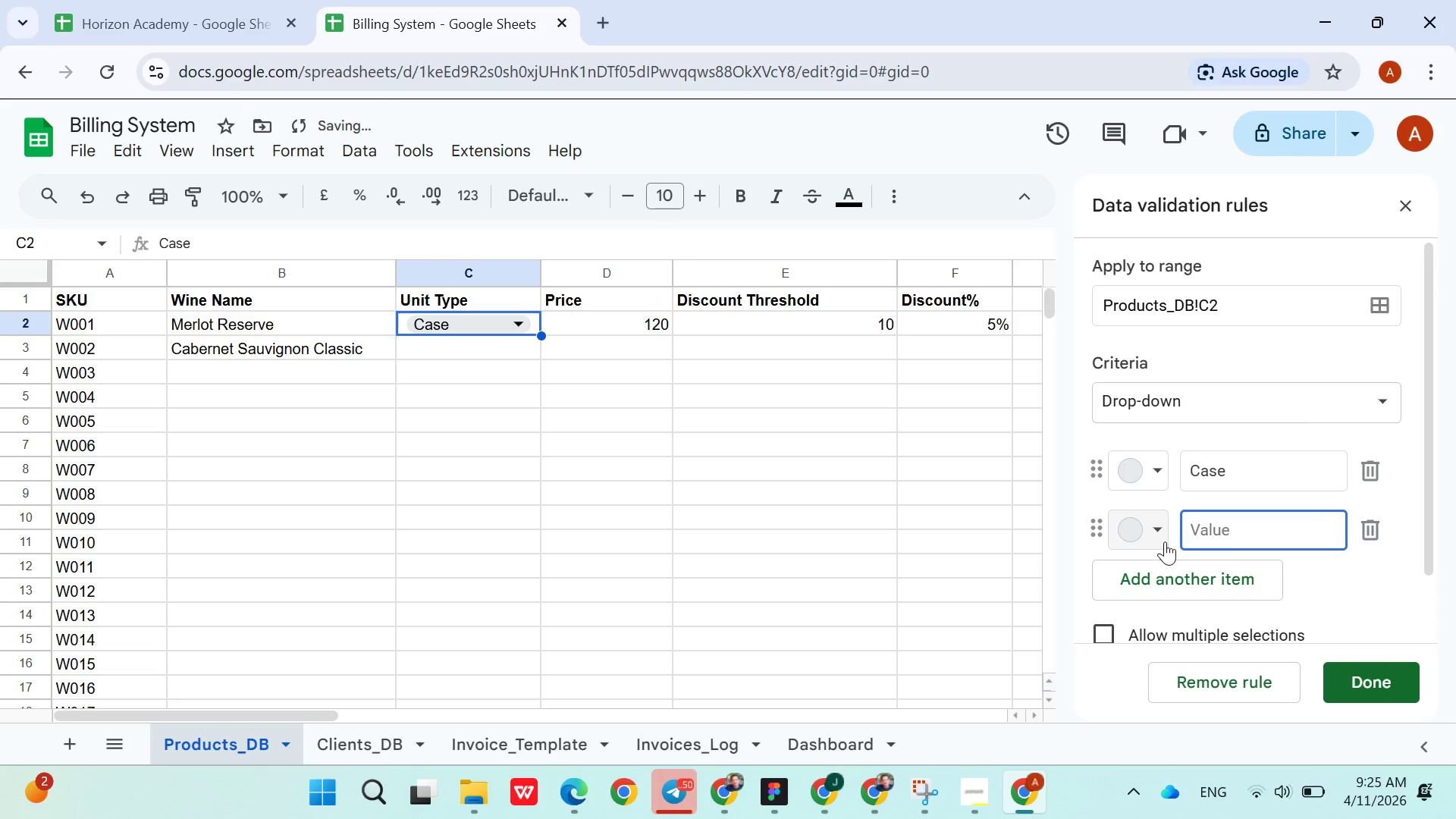 
key(Meta+V)
 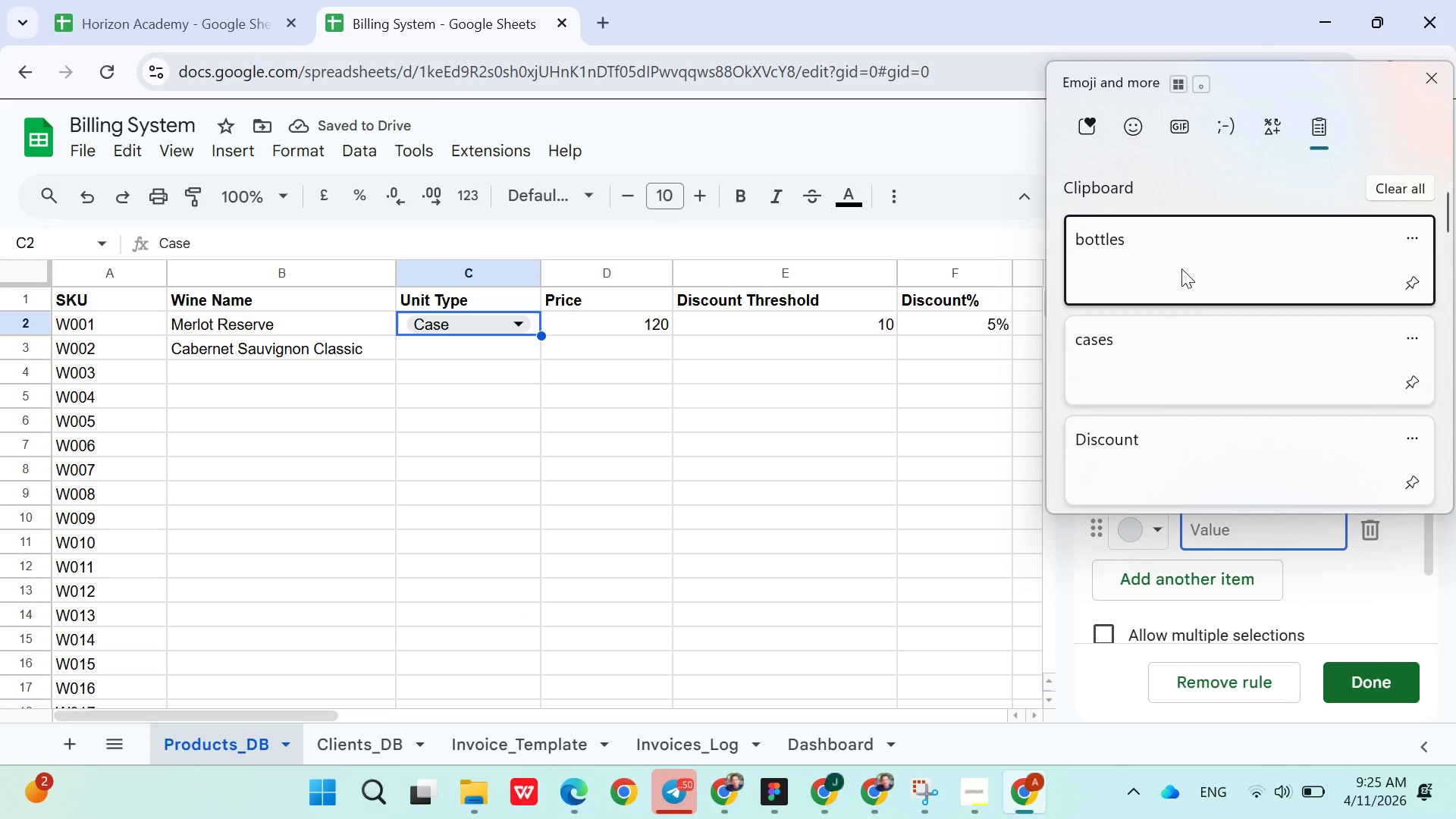 
left_click([1181, 268])
 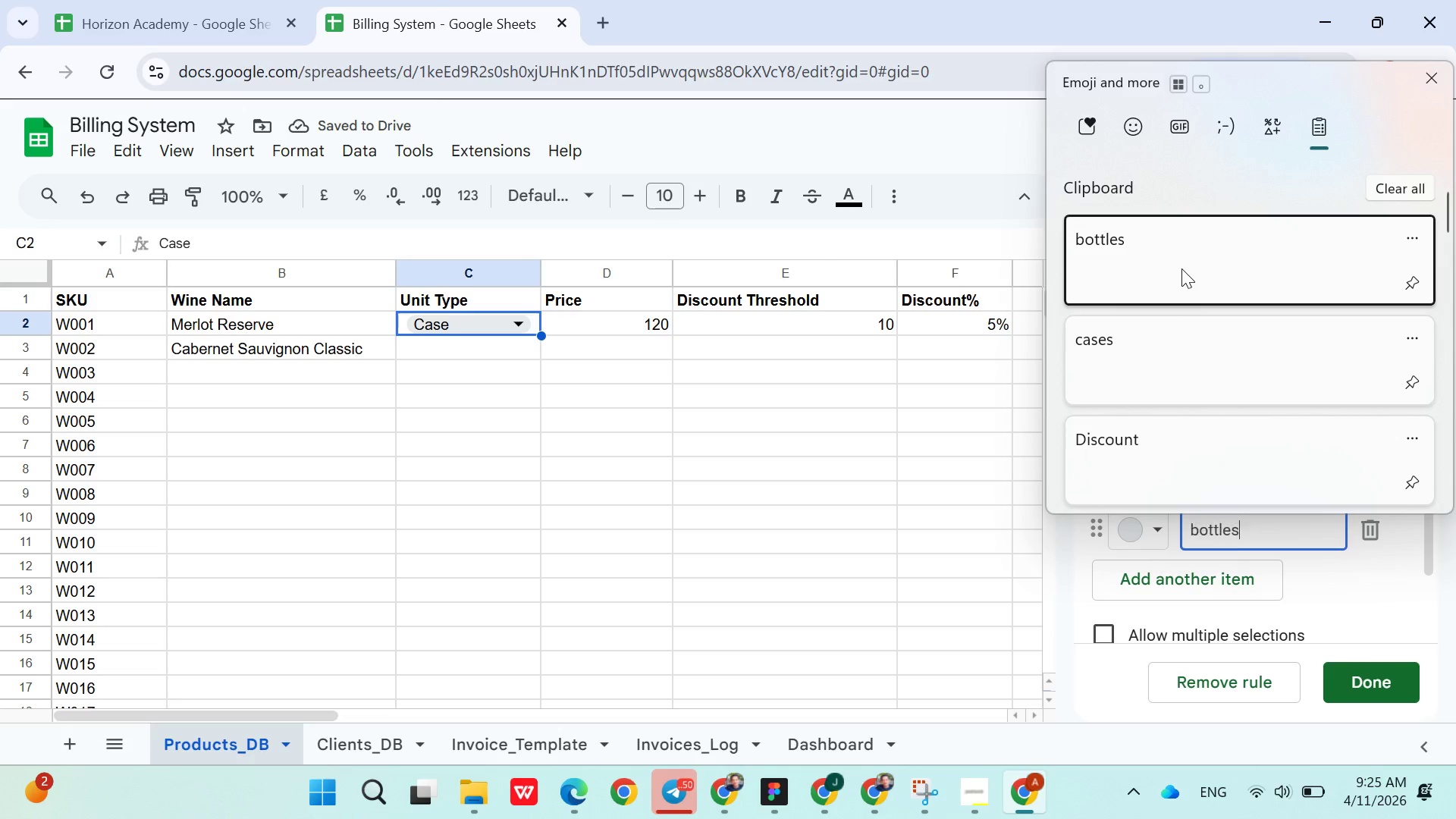 
key(Control+ControlLeft)
 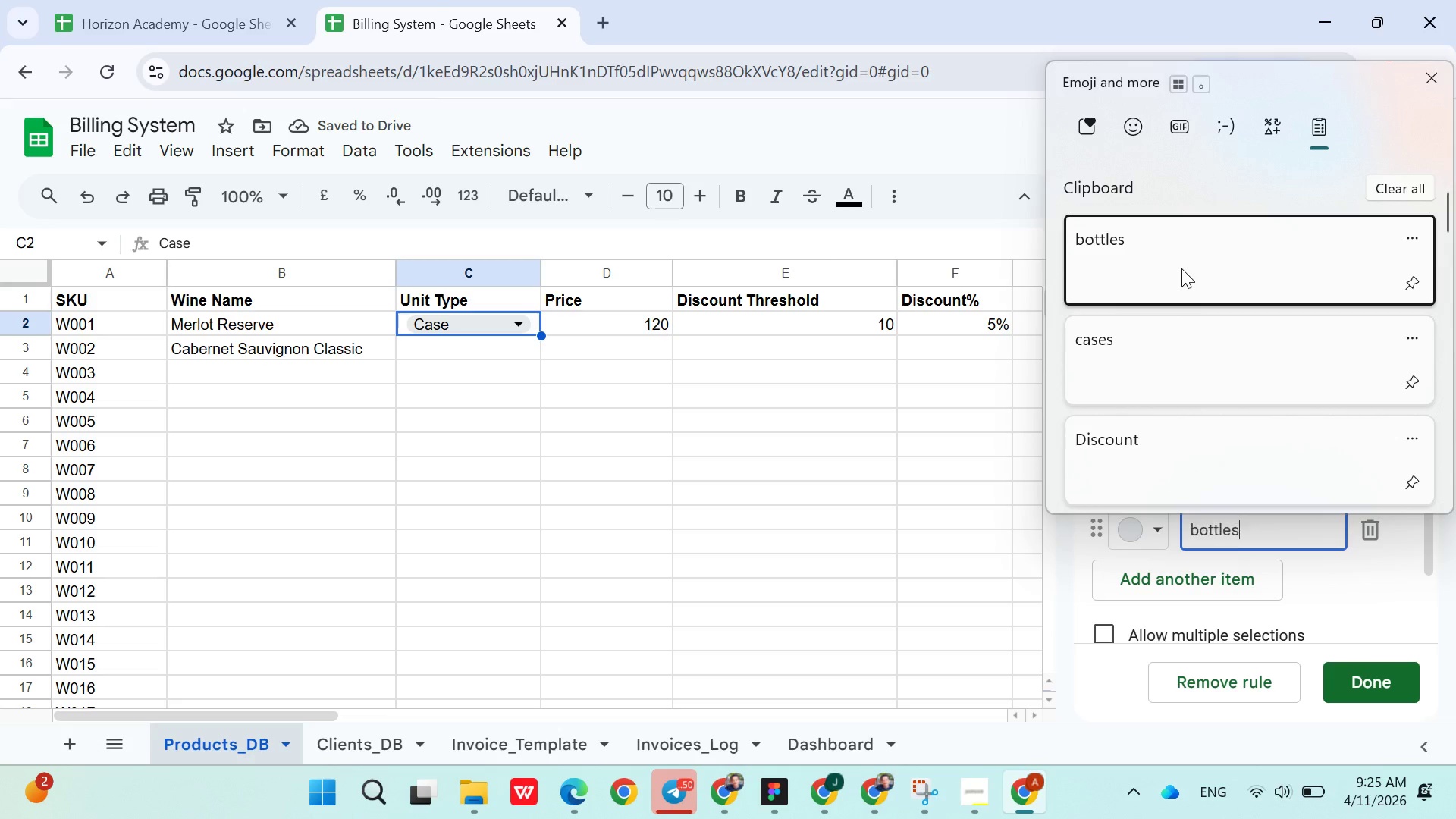 
key(Control+V)
 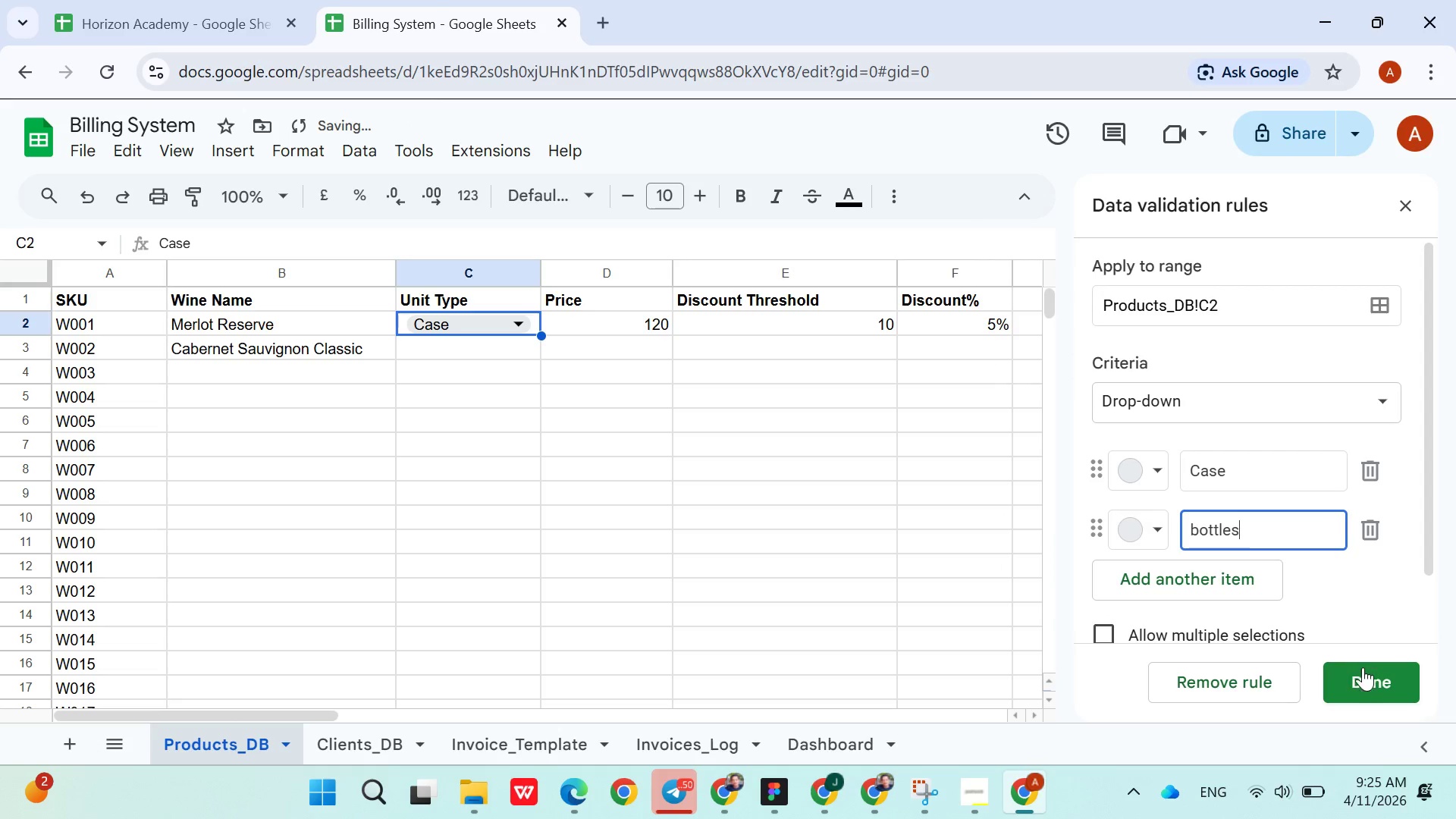 
left_click([1363, 673])
 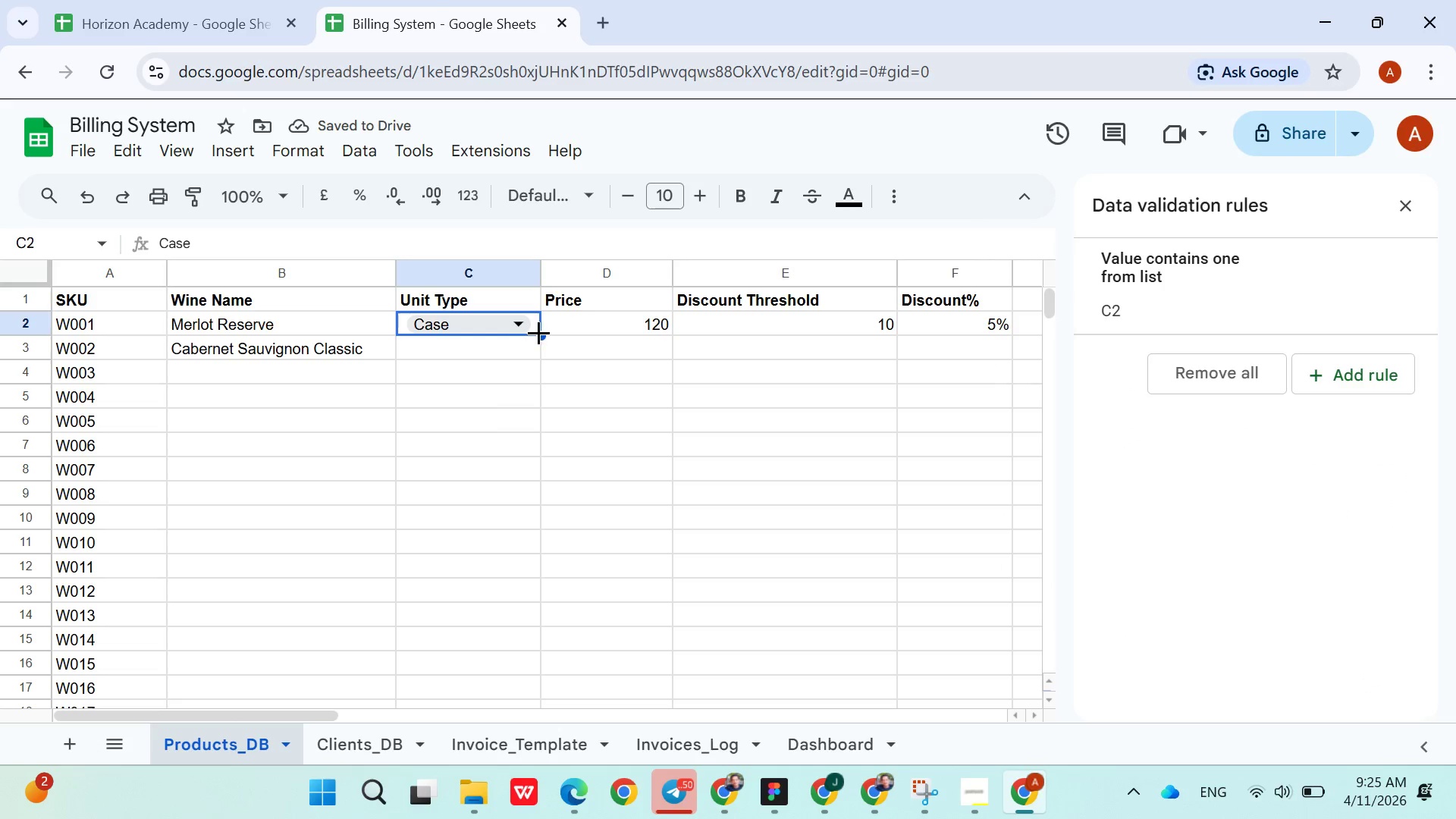 
left_click_drag(start_coordinate=[541, 340], to_coordinate=[519, 375])
 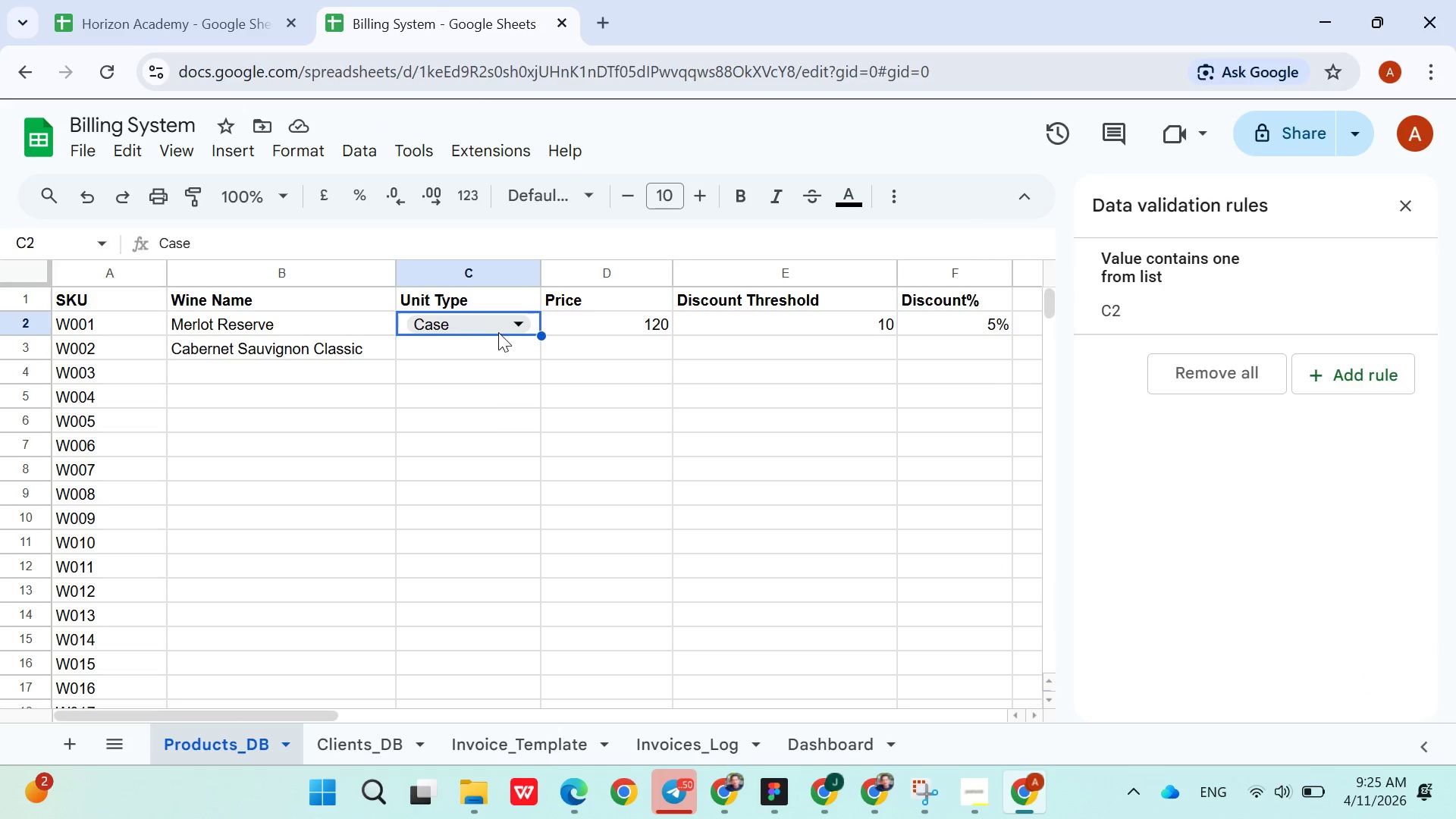 
double_click([497, 331])
 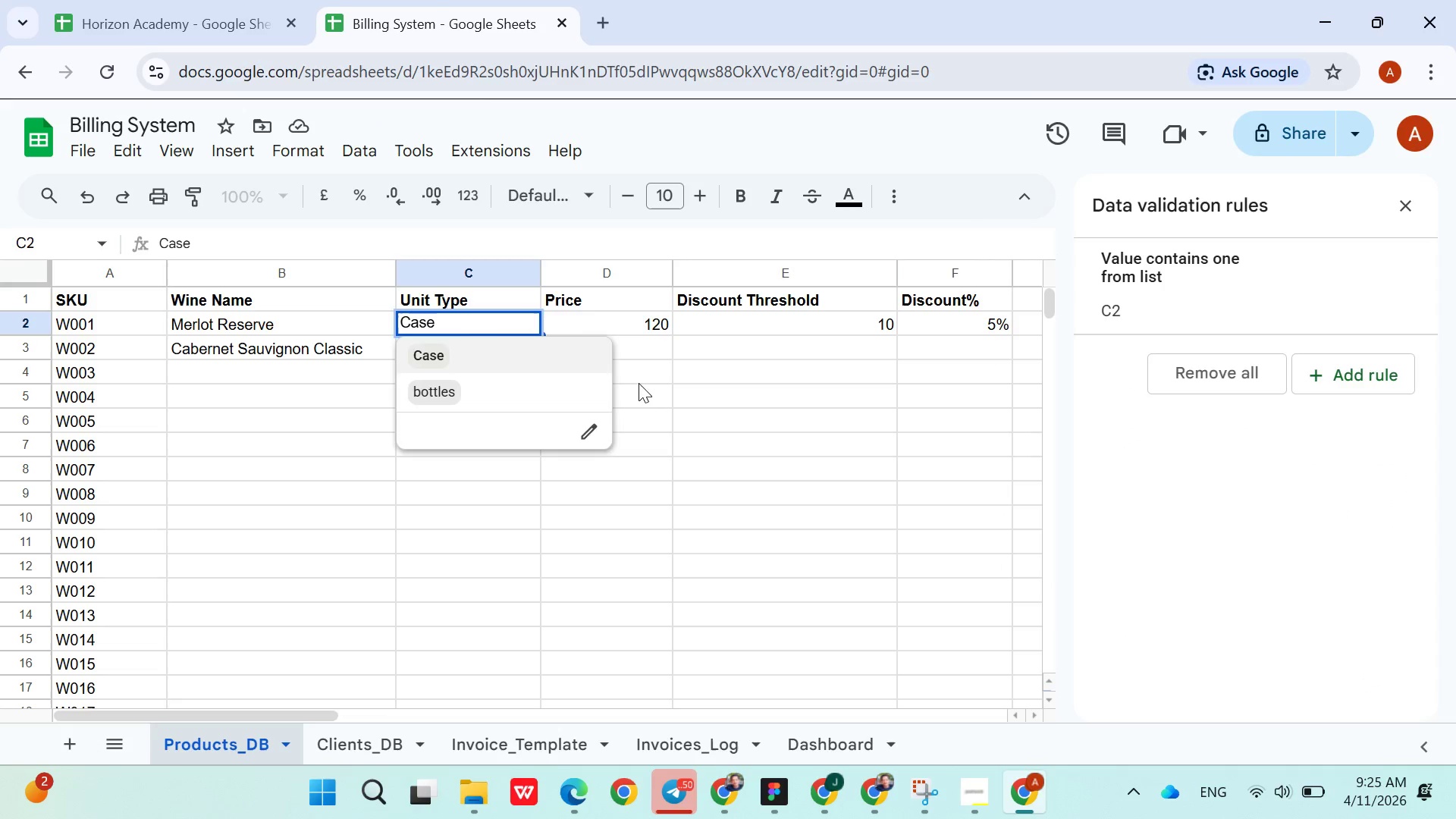 
left_click([645, 382])
 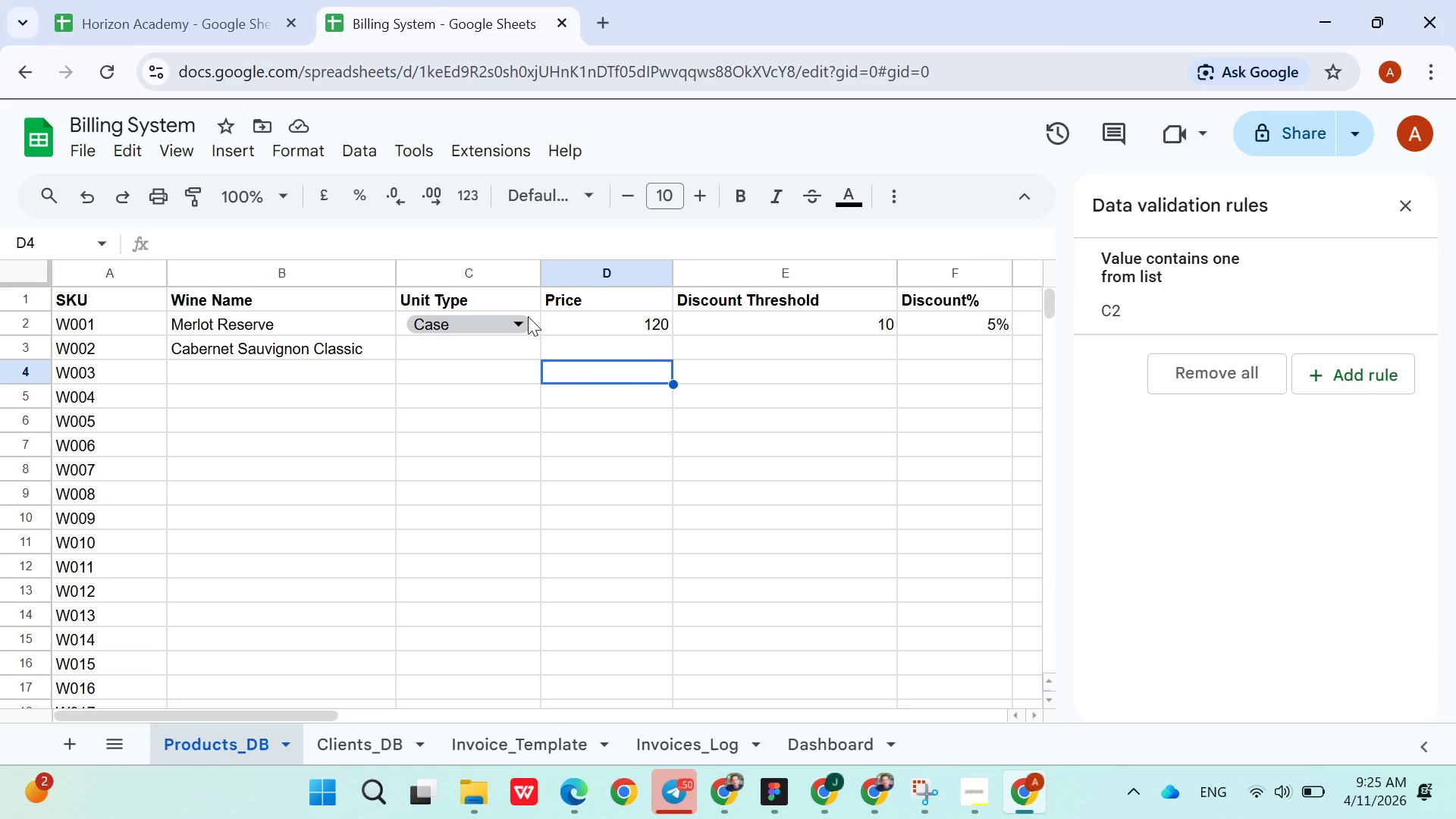 
left_click([529, 316])
 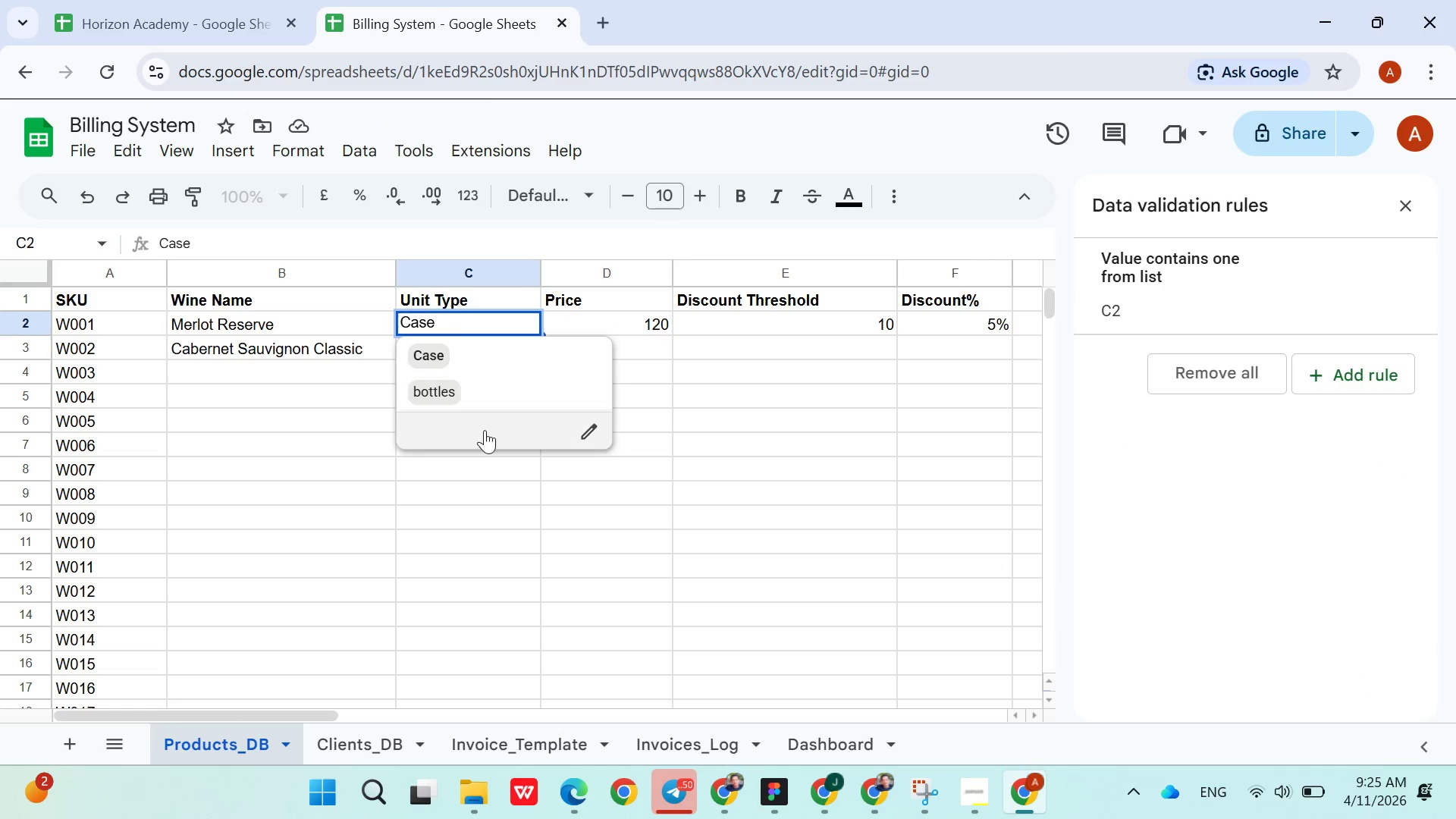 
left_click([481, 441])
 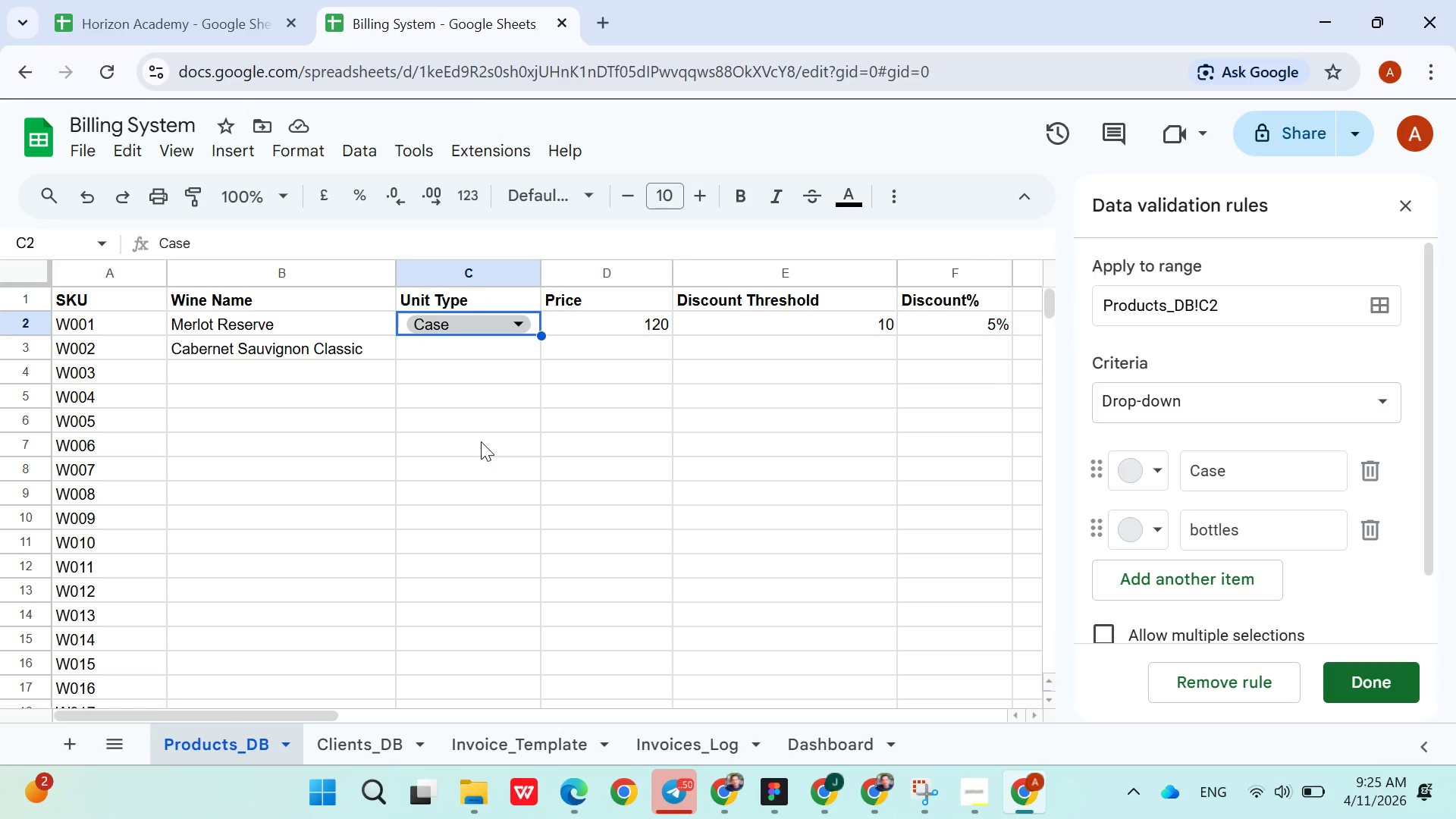 
wait(12.81)
 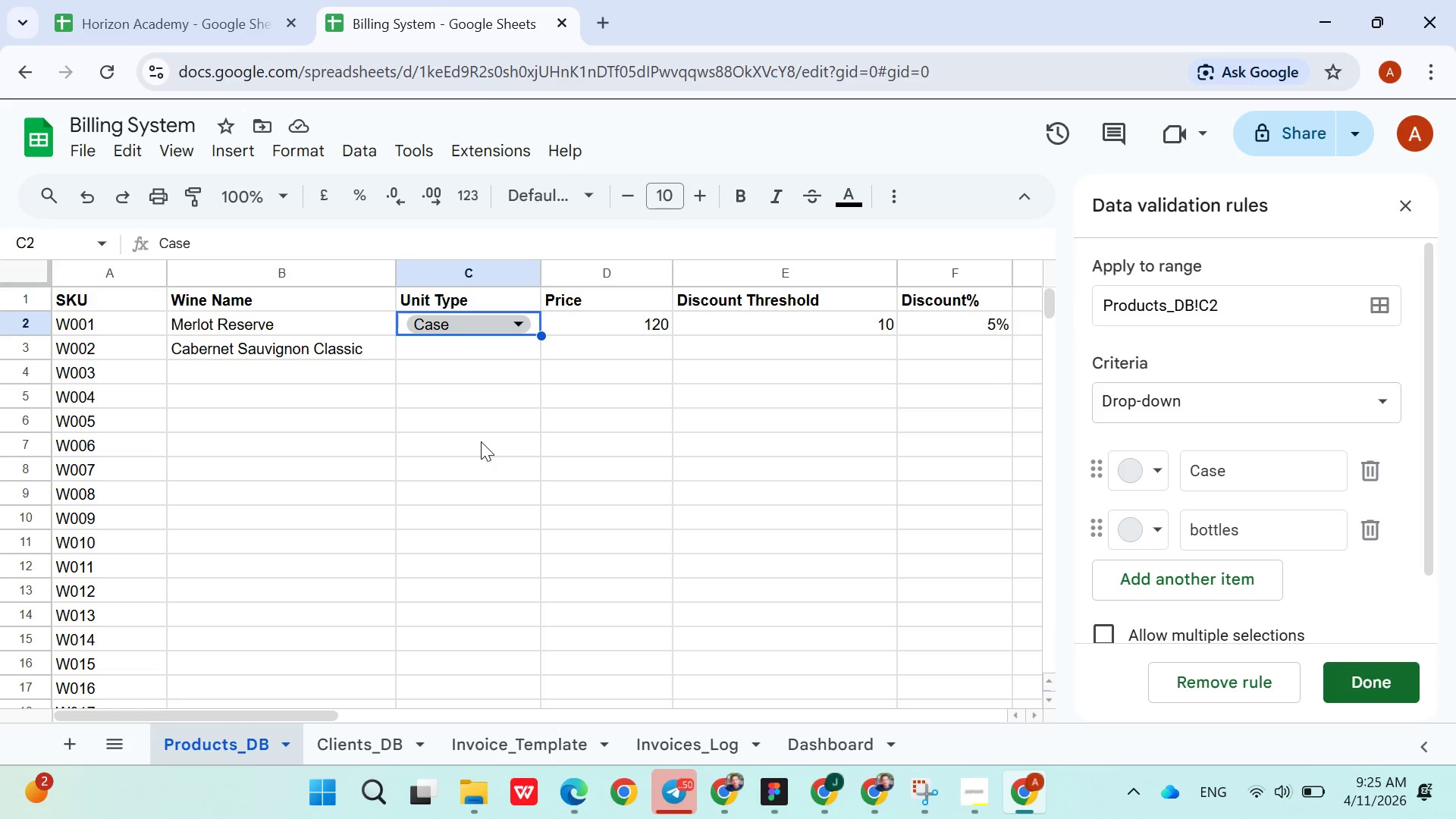 
left_click_drag(start_coordinate=[543, 331], to_coordinate=[493, 482])
 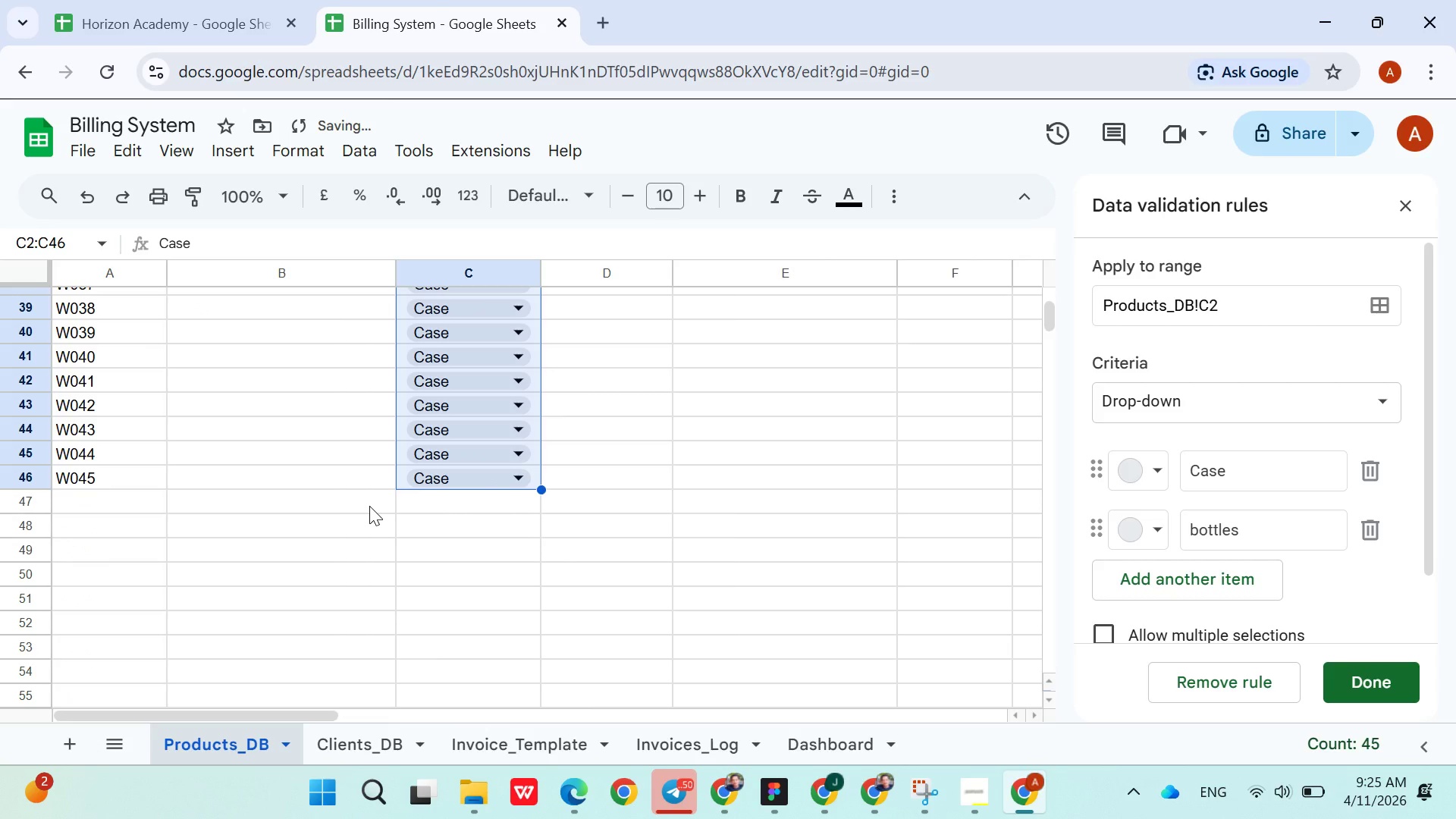 
left_click([369, 506])
 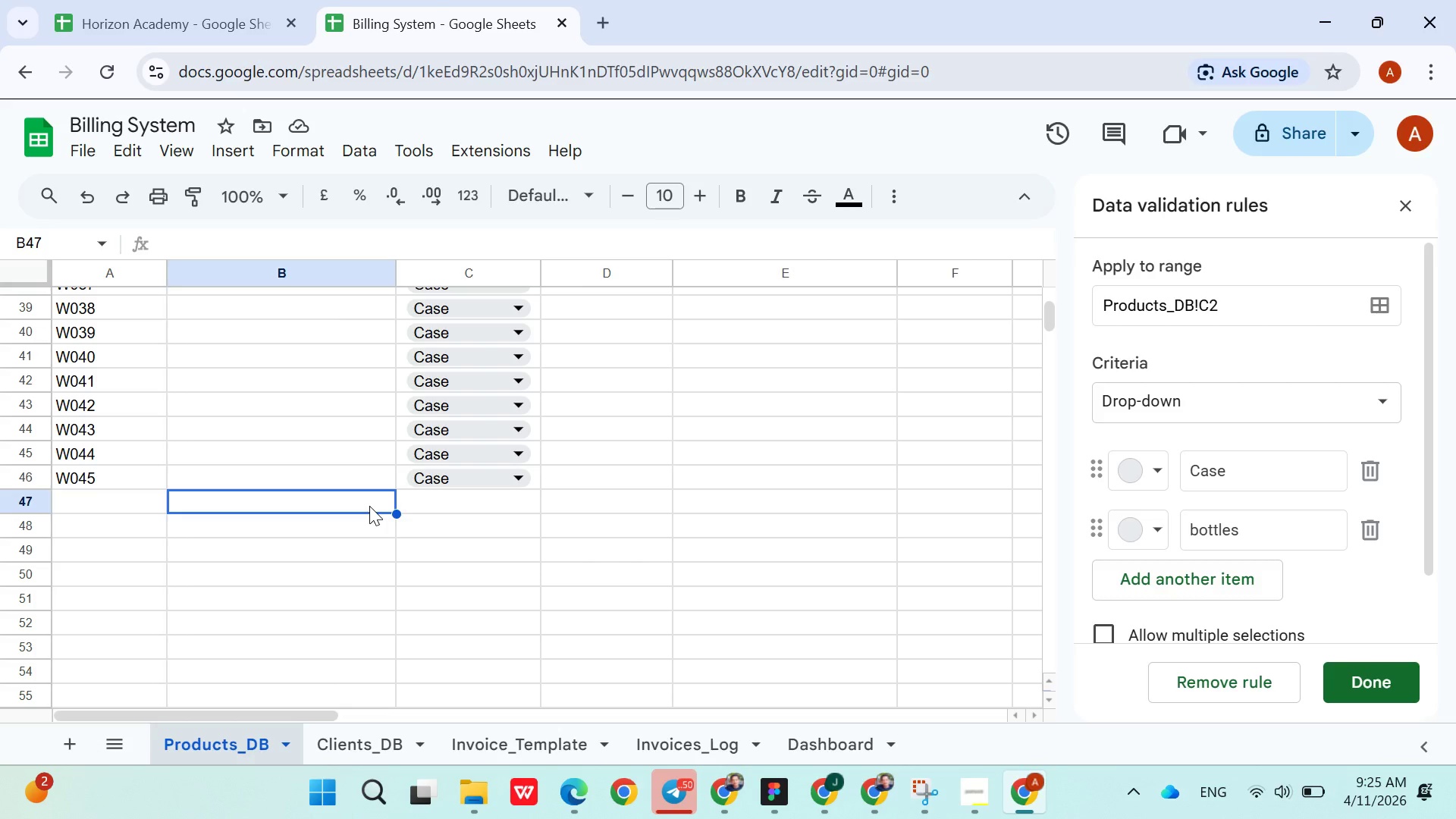 
wait(17.7)
 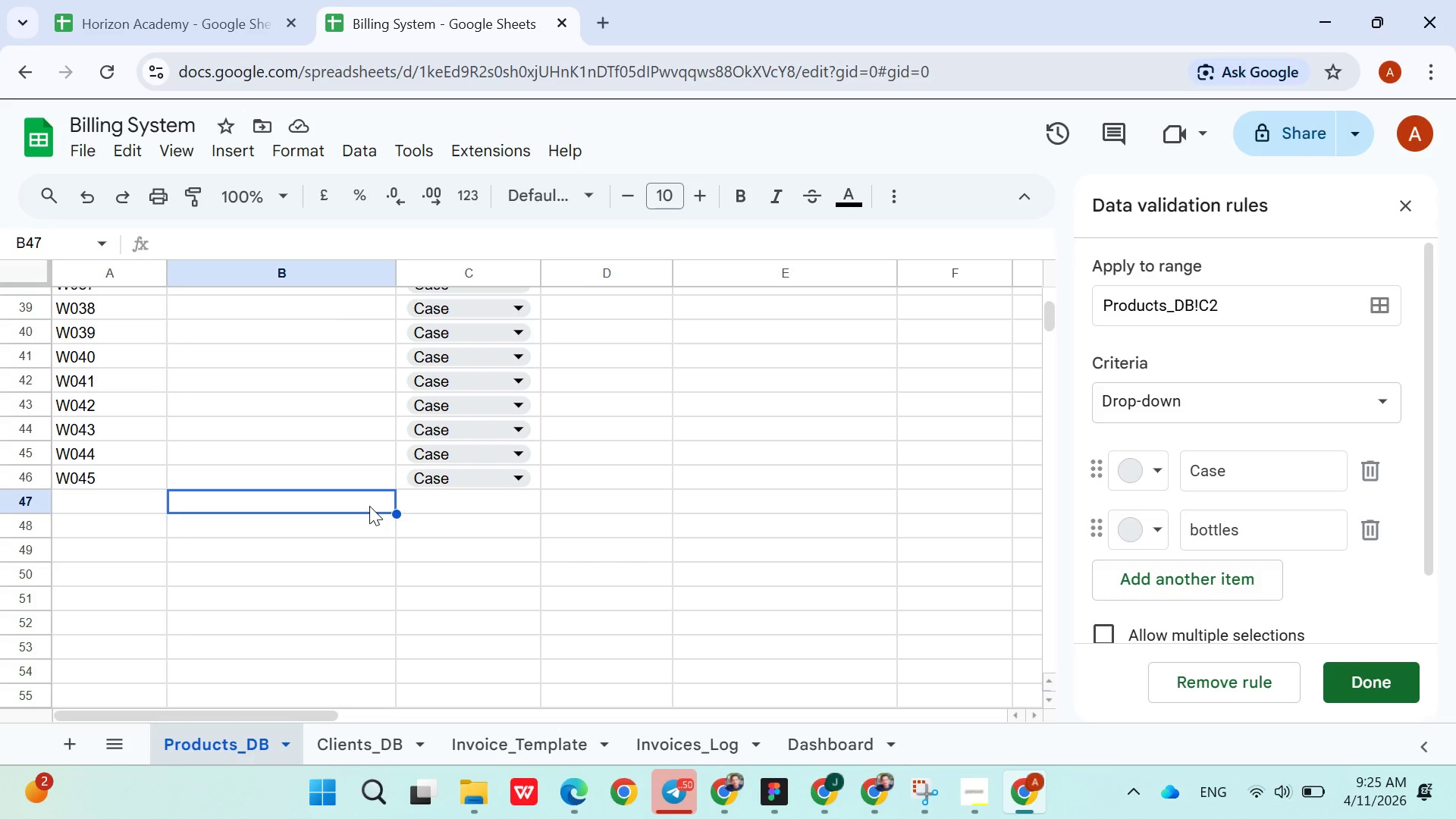 
left_click([482, 501])
 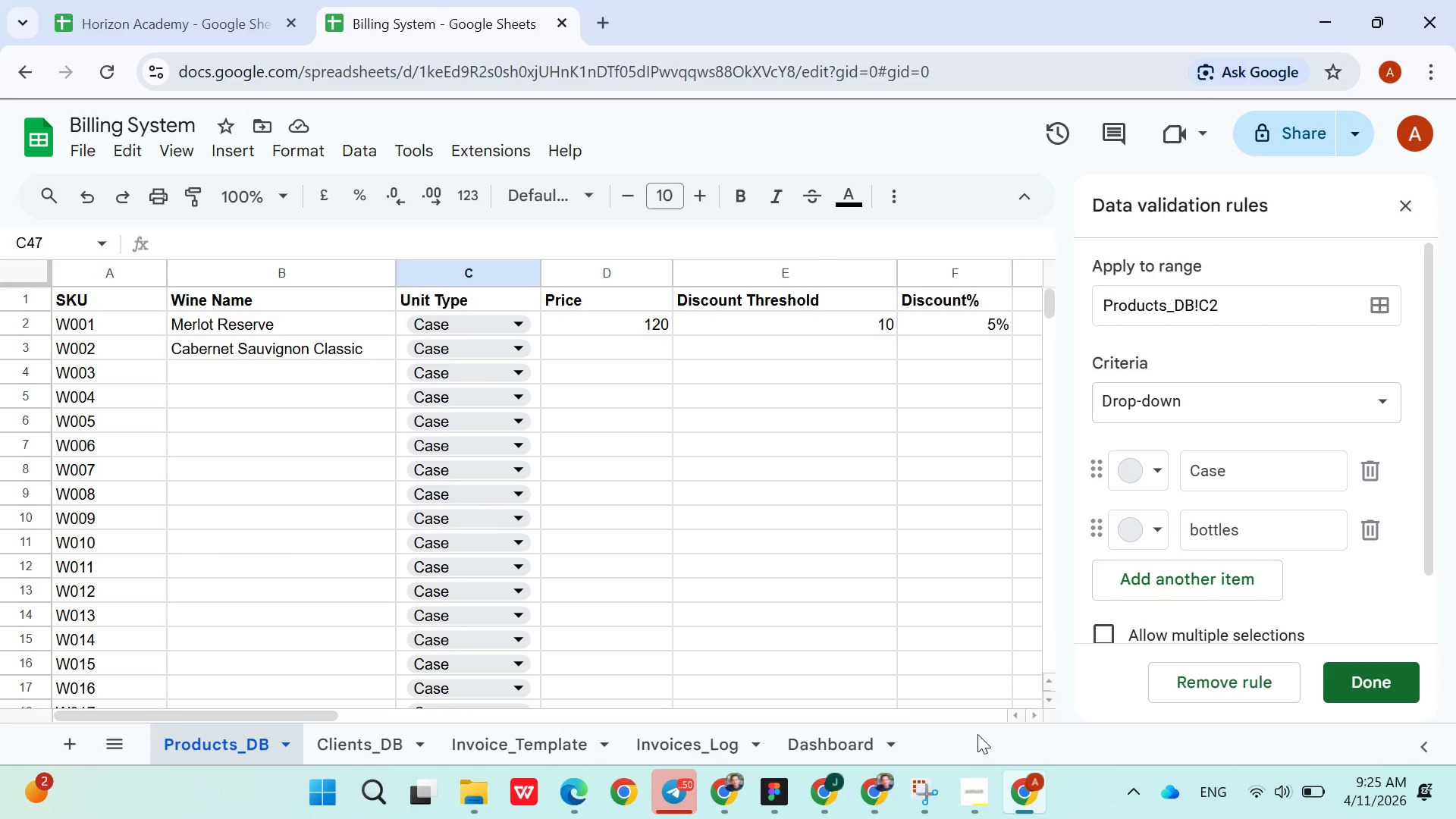 
left_click([968, 777])